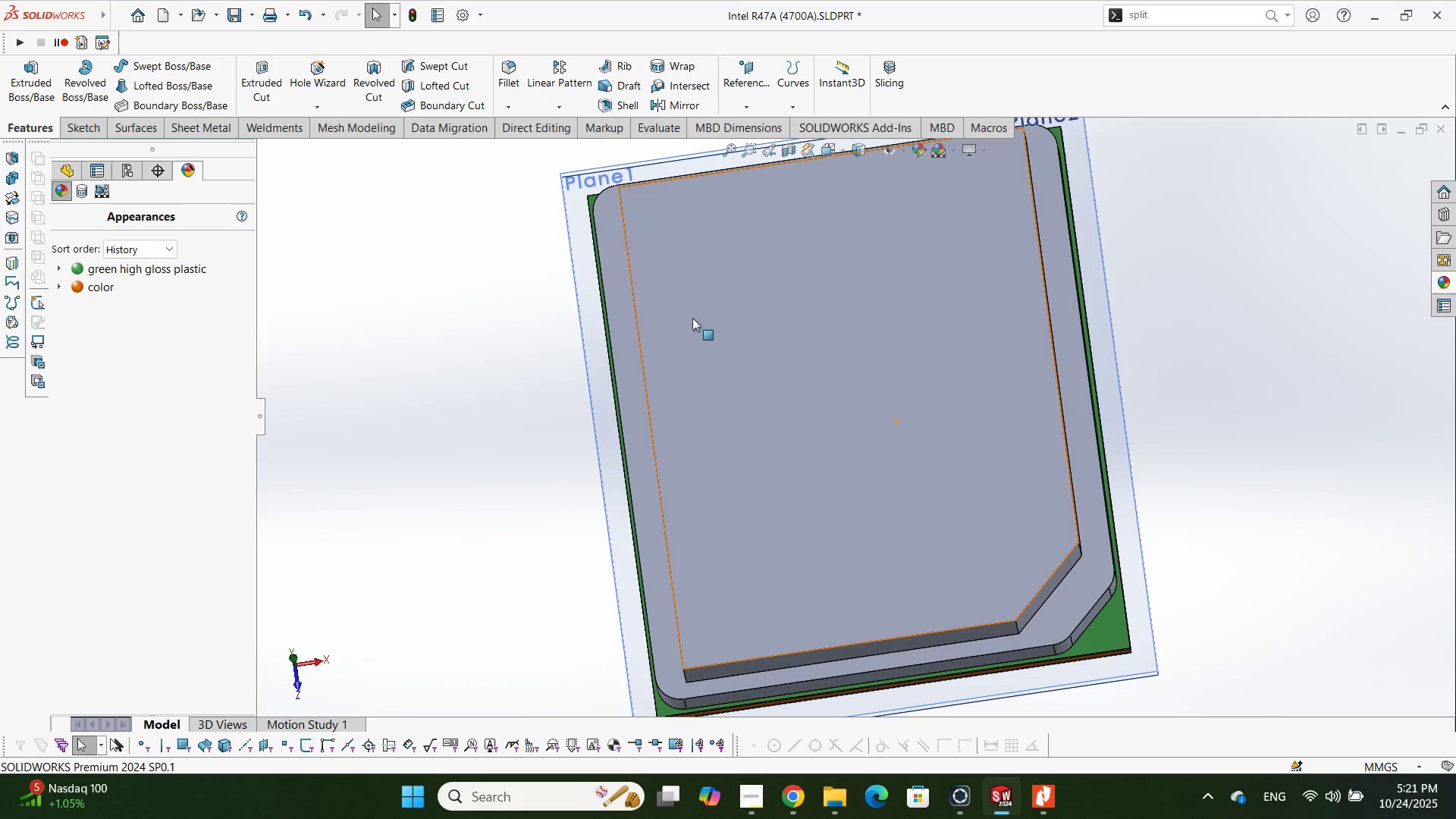 
left_click([656, 231])
 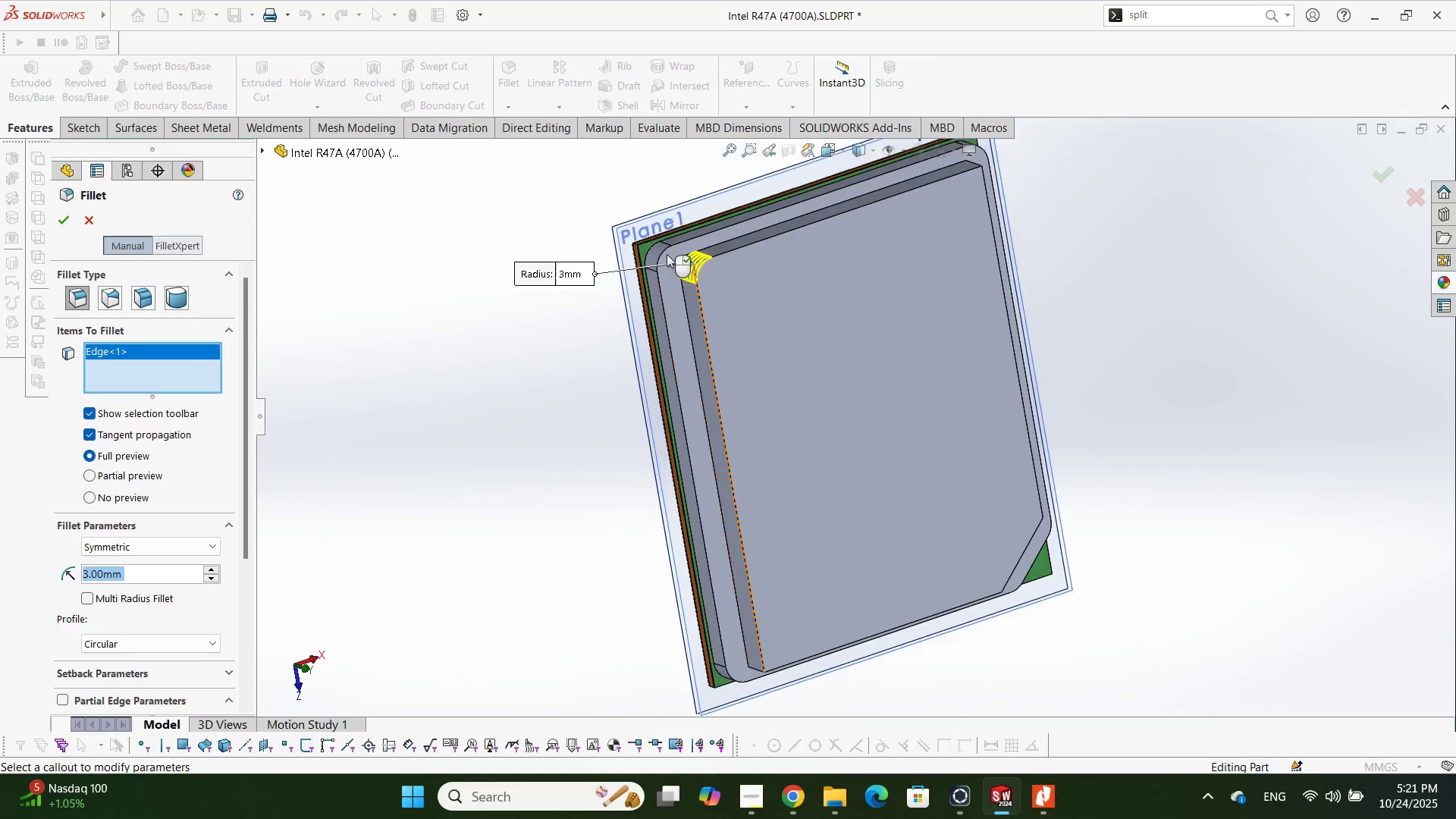 
scroll: coordinate [664, 250], scroll_direction: up, amount: 1.0
 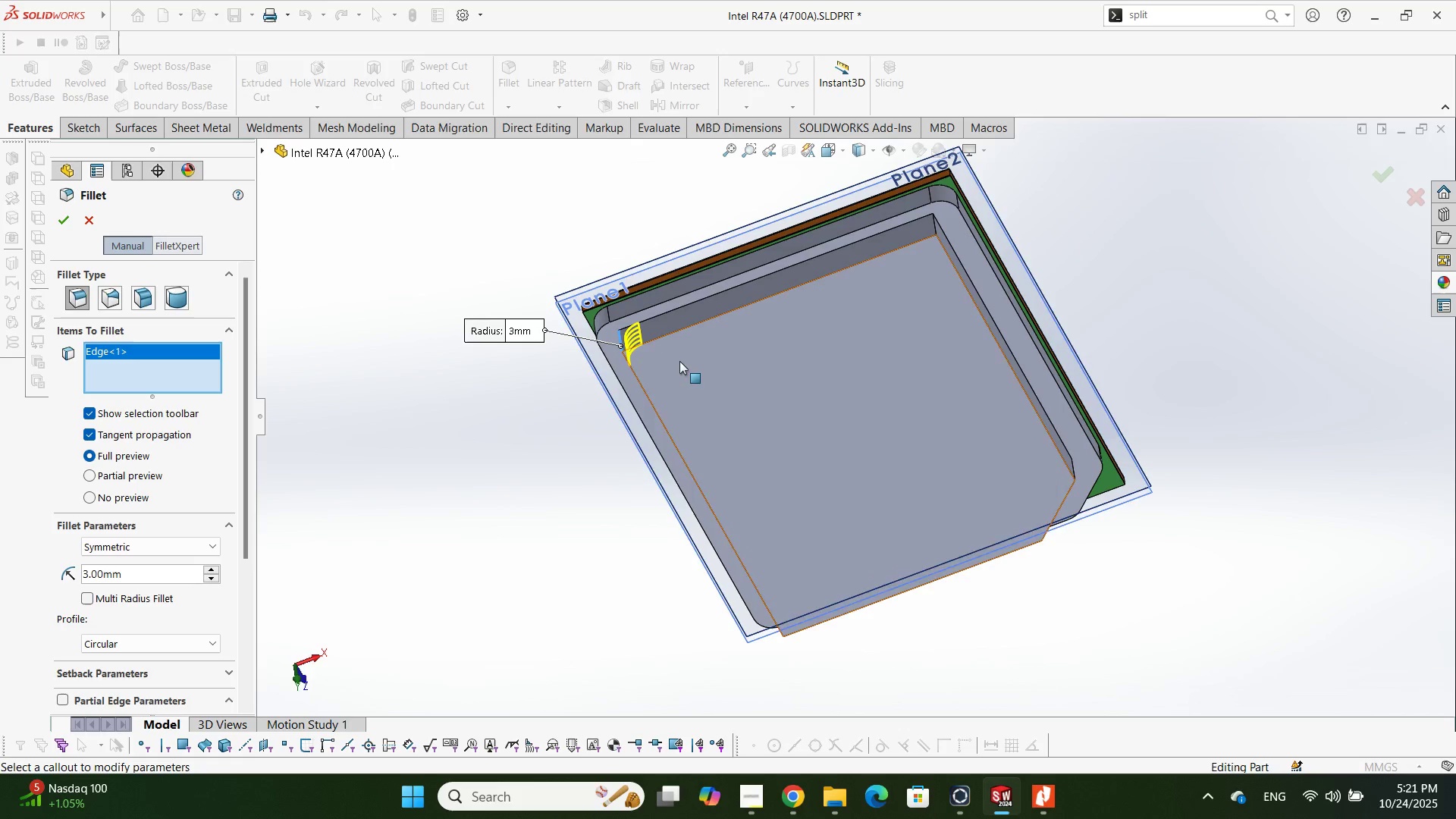 
scroll: coordinate [880, 262], scroll_direction: down, amount: 1.0
 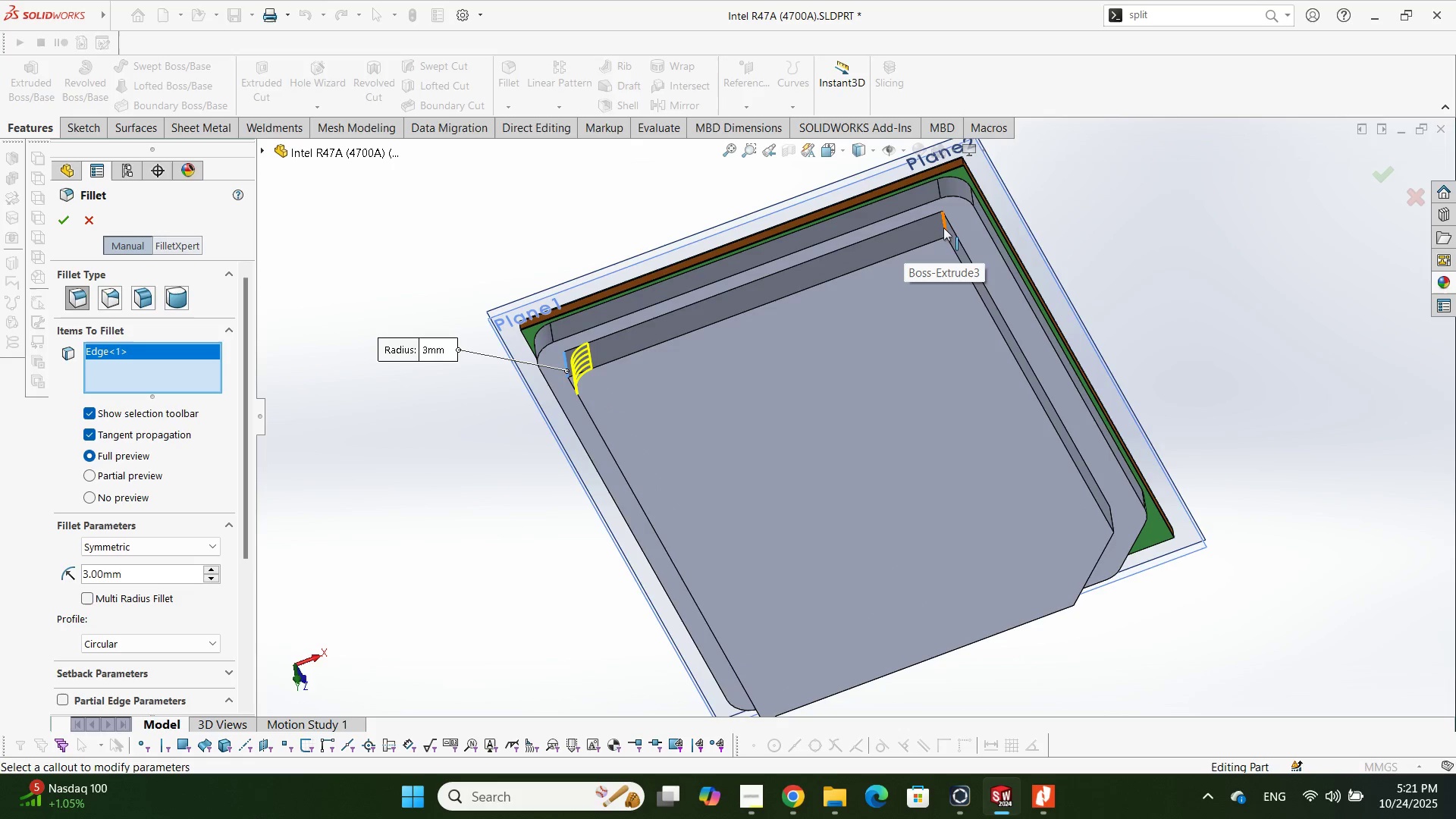 
left_click([945, 228])
 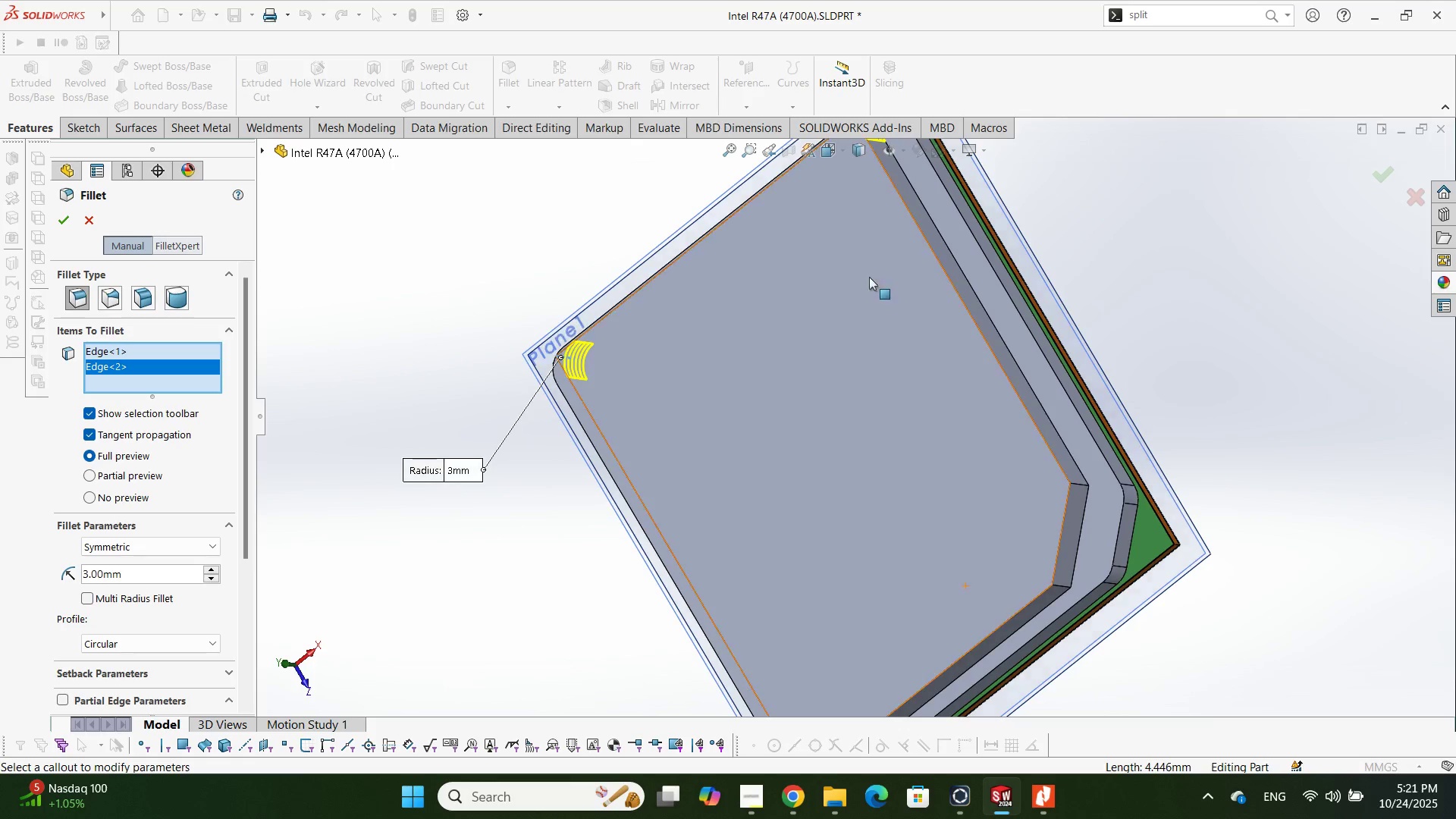 
scroll: coordinate [1072, 509], scroll_direction: down, amount: 4.0
 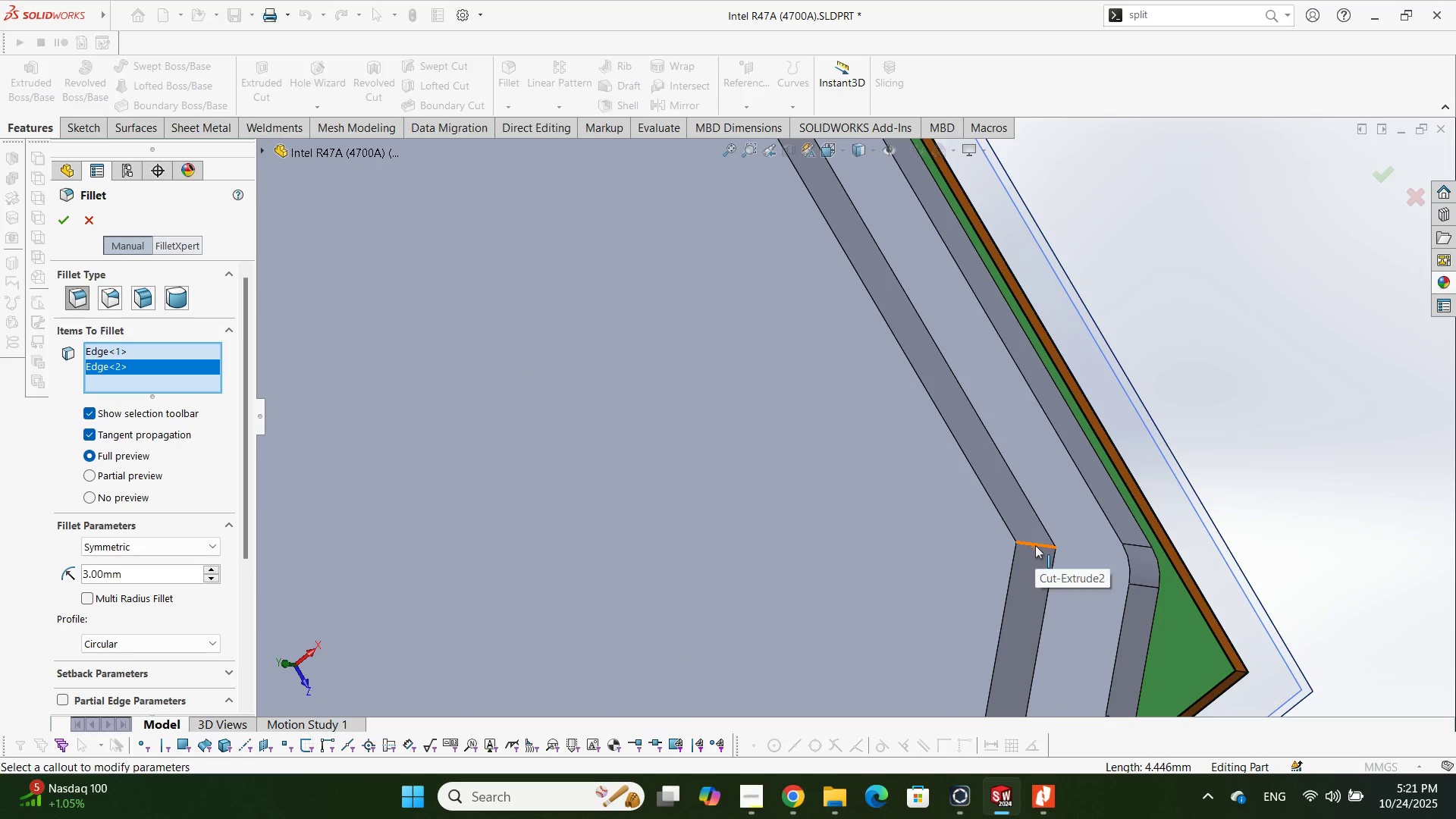 
left_click([1035, 544])
 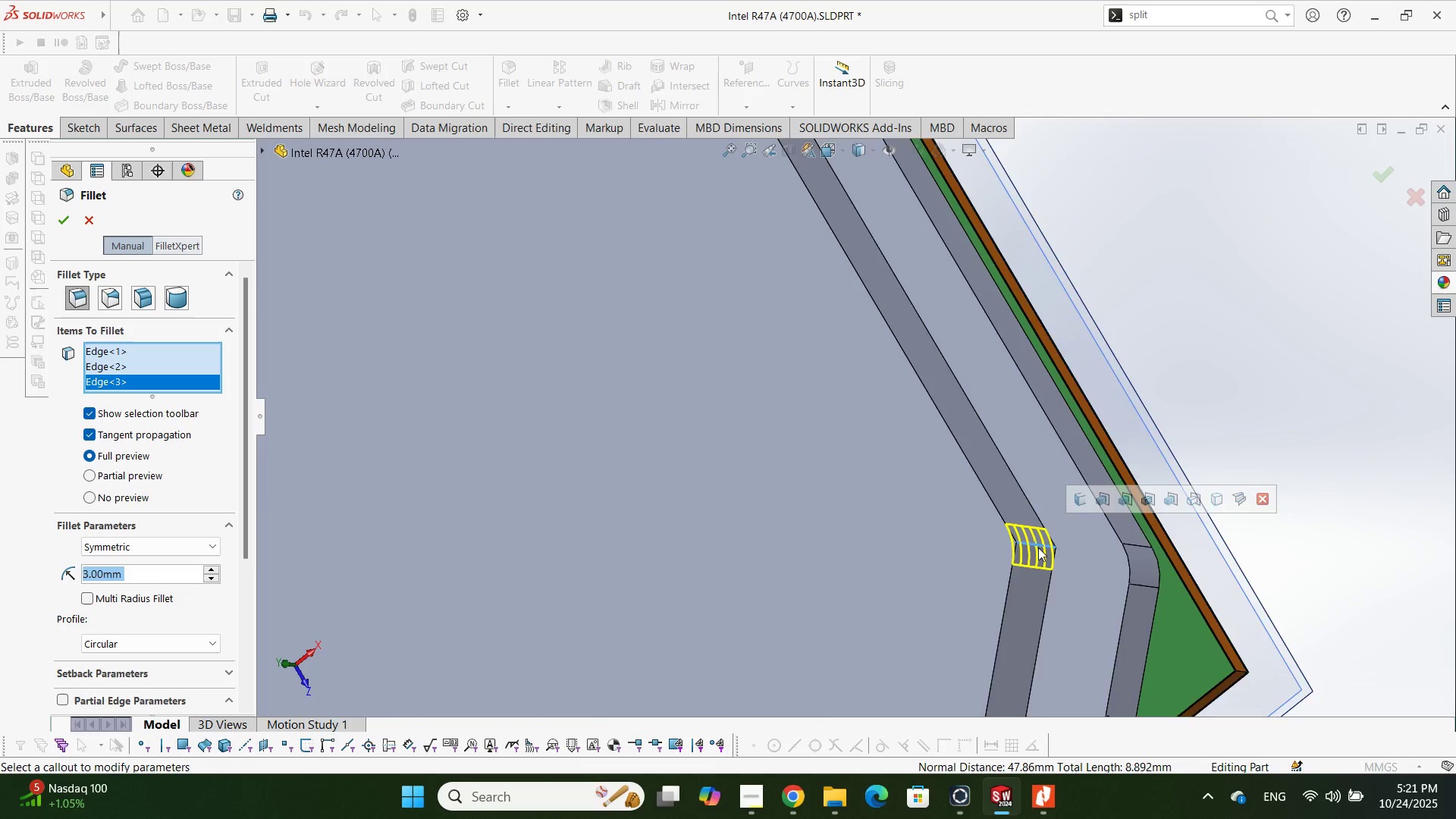 
scroll: coordinate [1028, 570], scroll_direction: up, amount: 1.0
 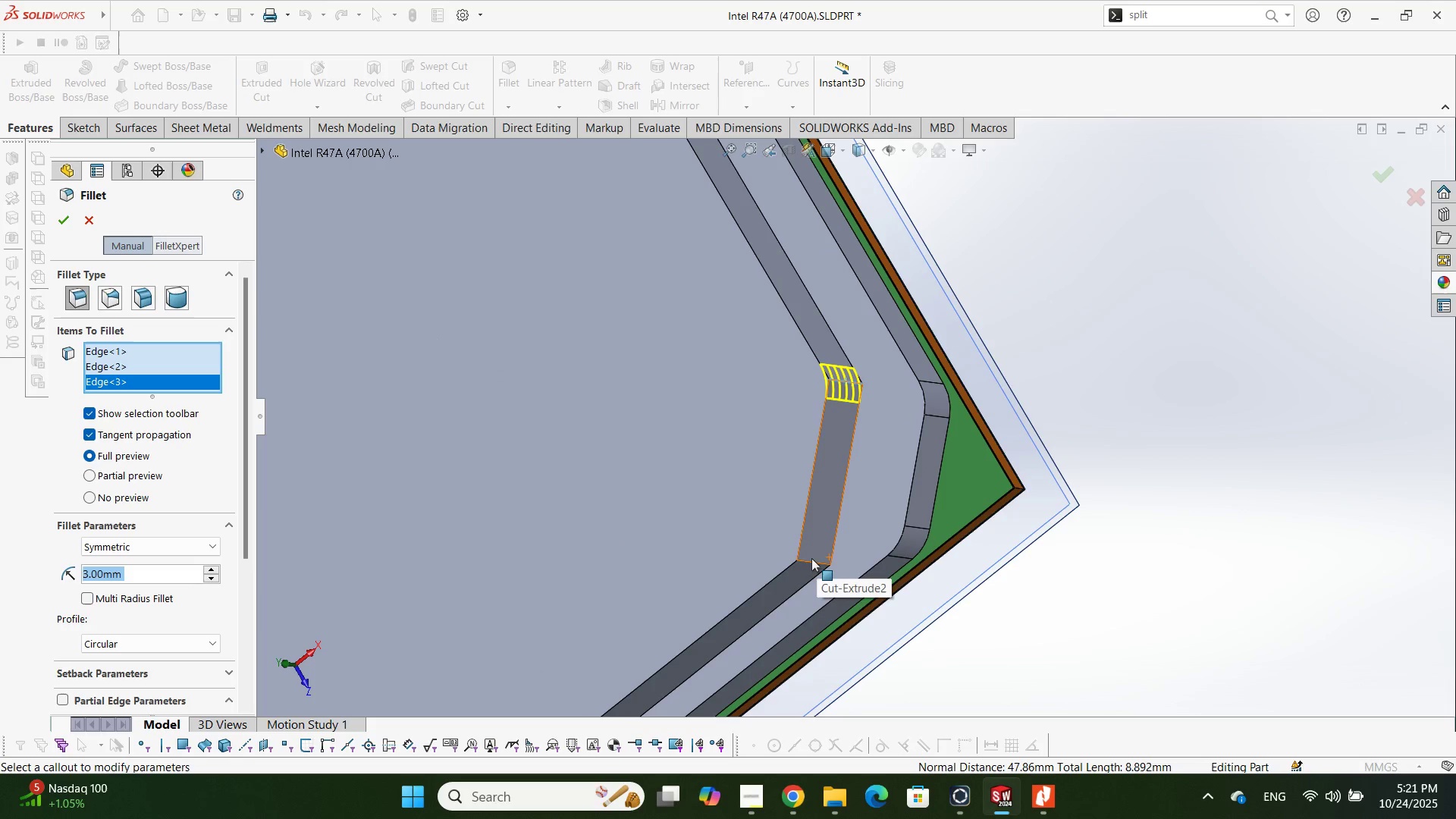 
left_click([809, 560])
 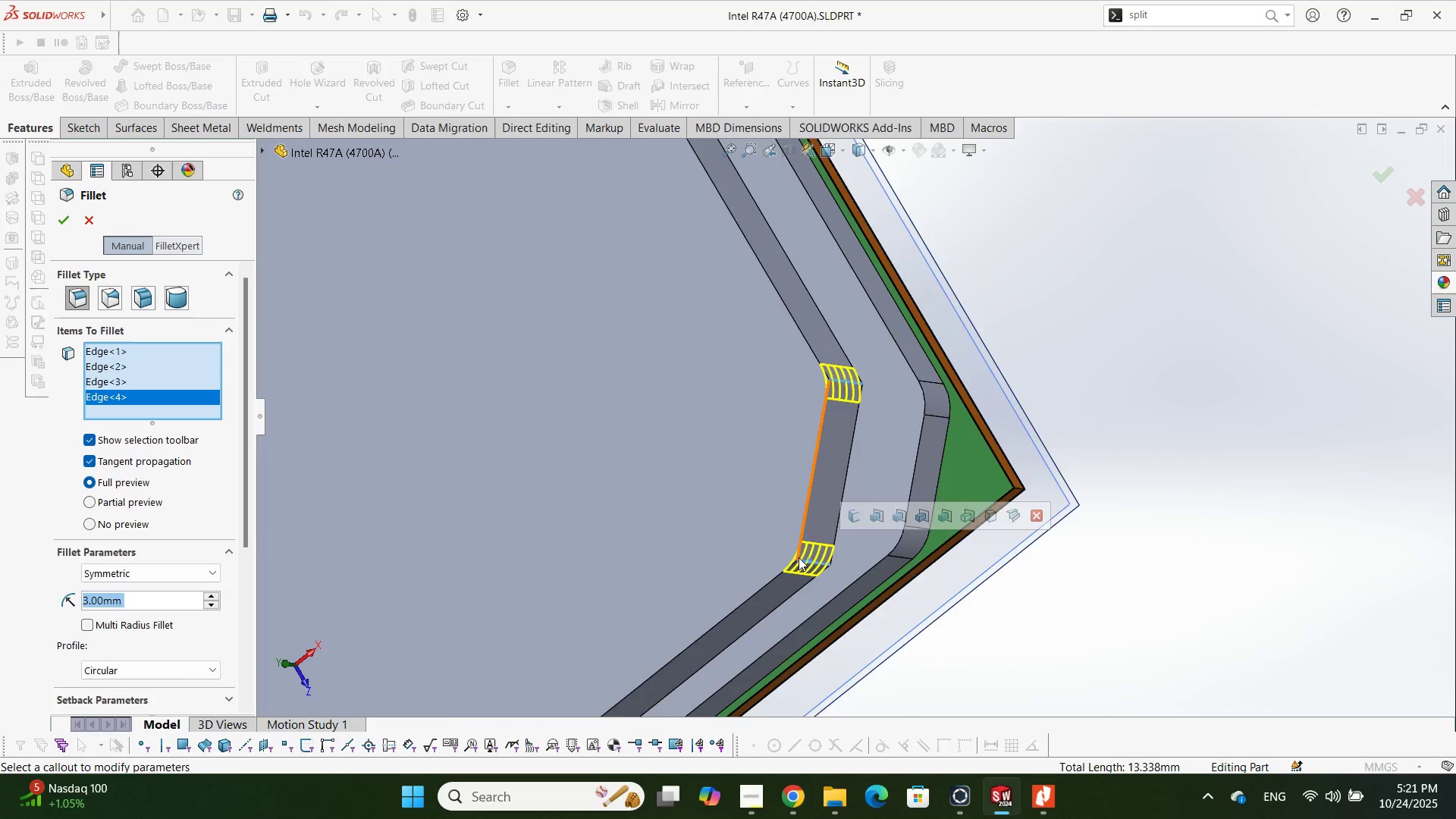 
scroll: coordinate [772, 560], scroll_direction: up, amount: 4.0
 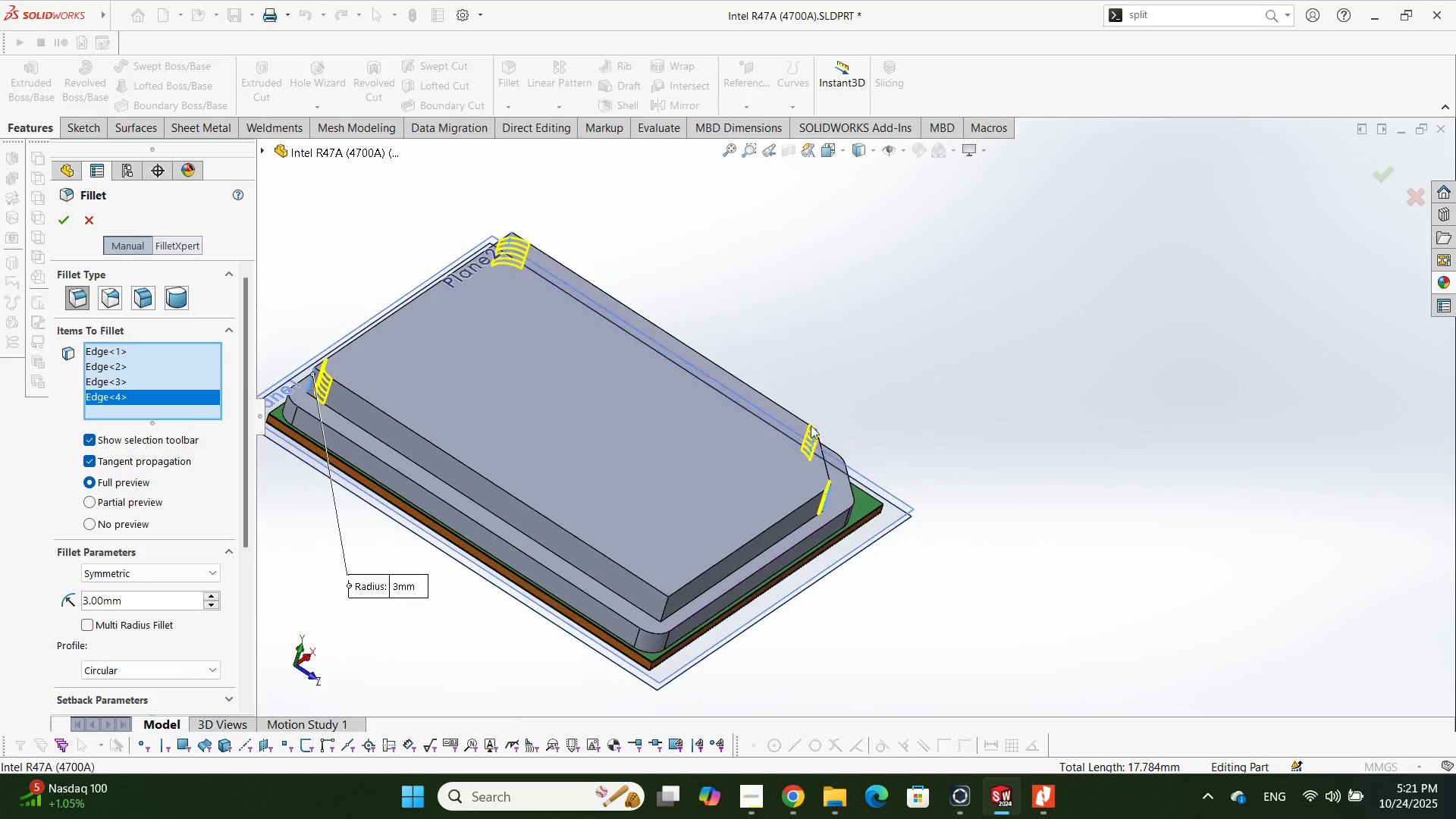 
scroll: coordinate [698, 555], scroll_direction: down, amount: 3.0
 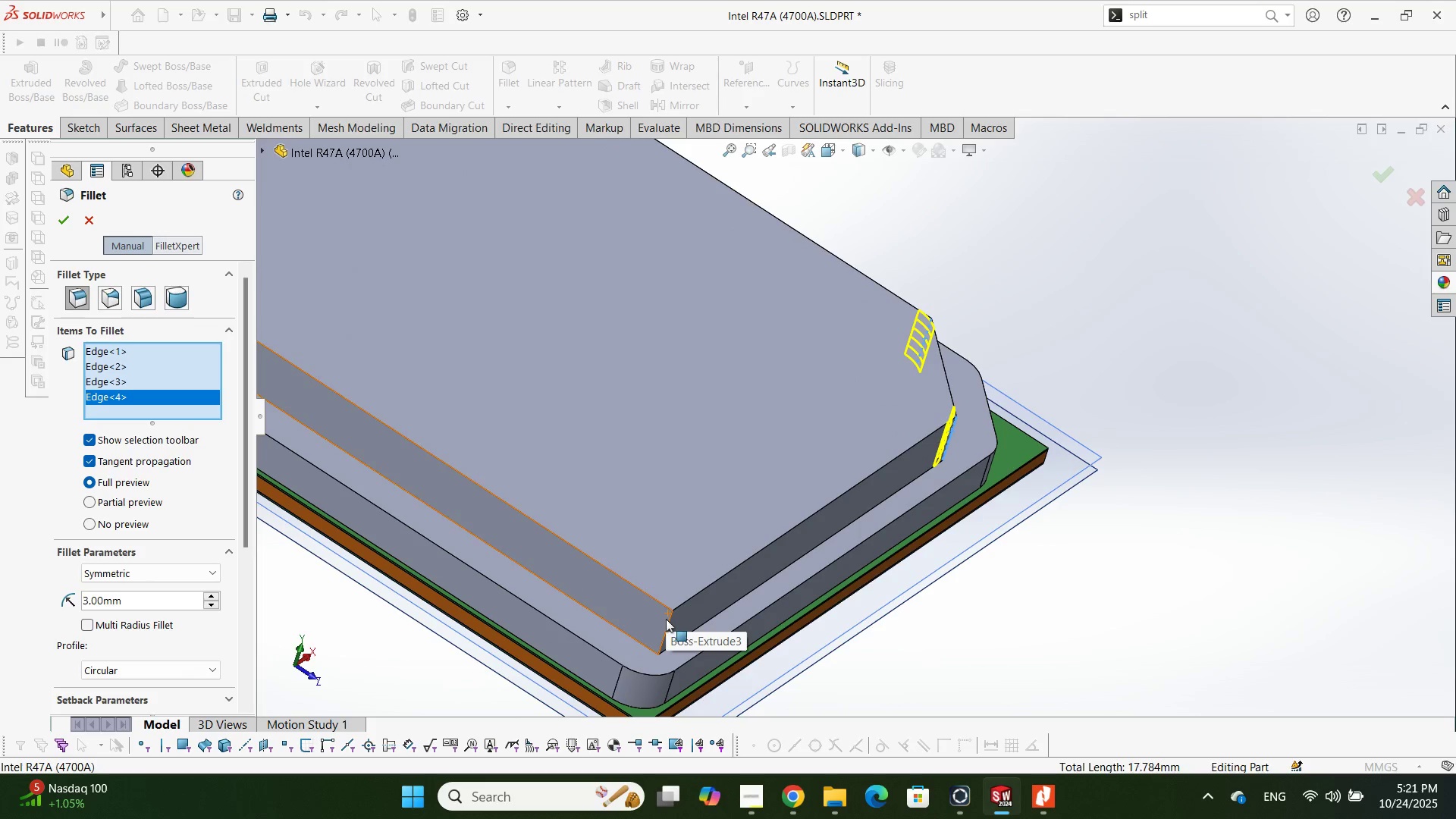 
left_click([671, 620])
 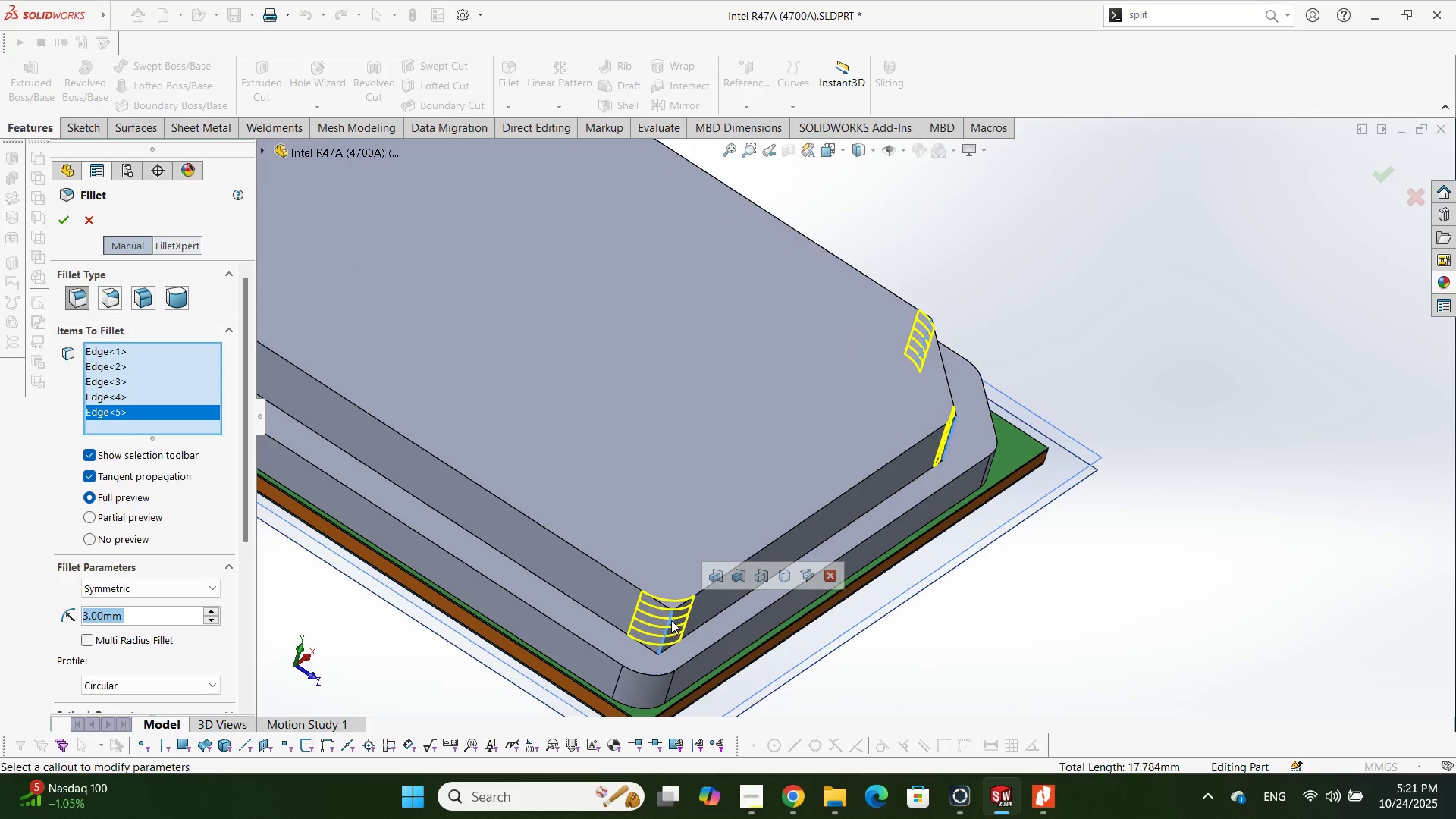 
scroll: coordinate [832, 508], scroll_direction: up, amount: 5.0
 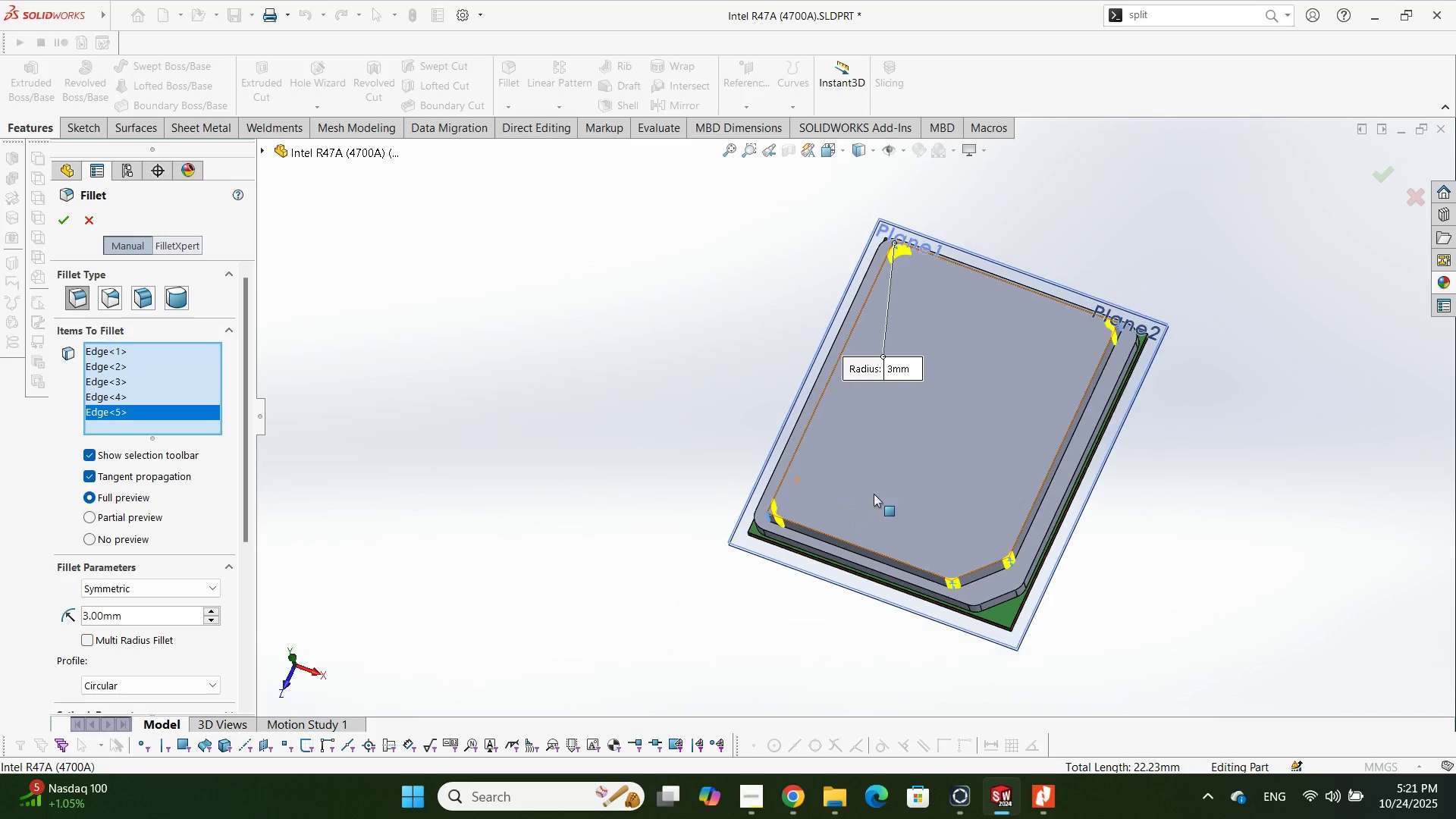 
key(Enter)